 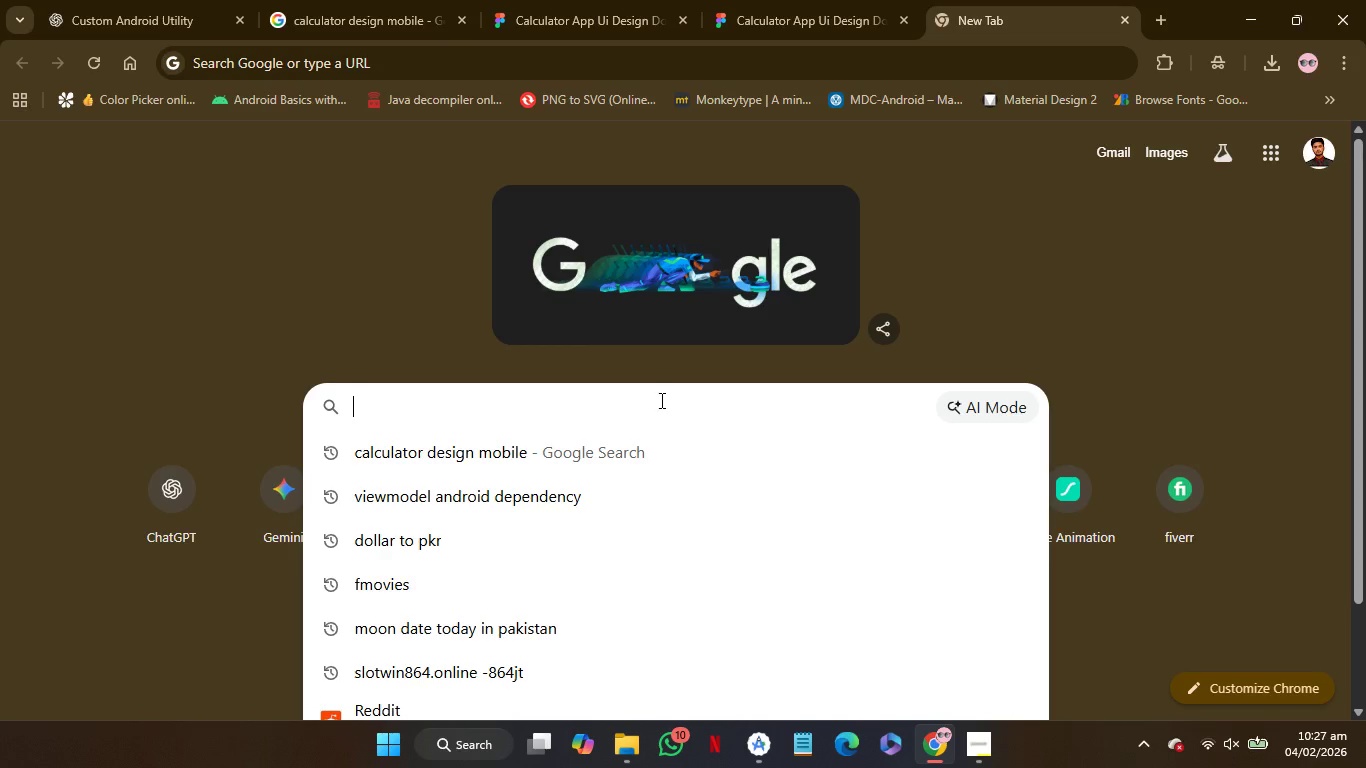 
key(Control+V)
 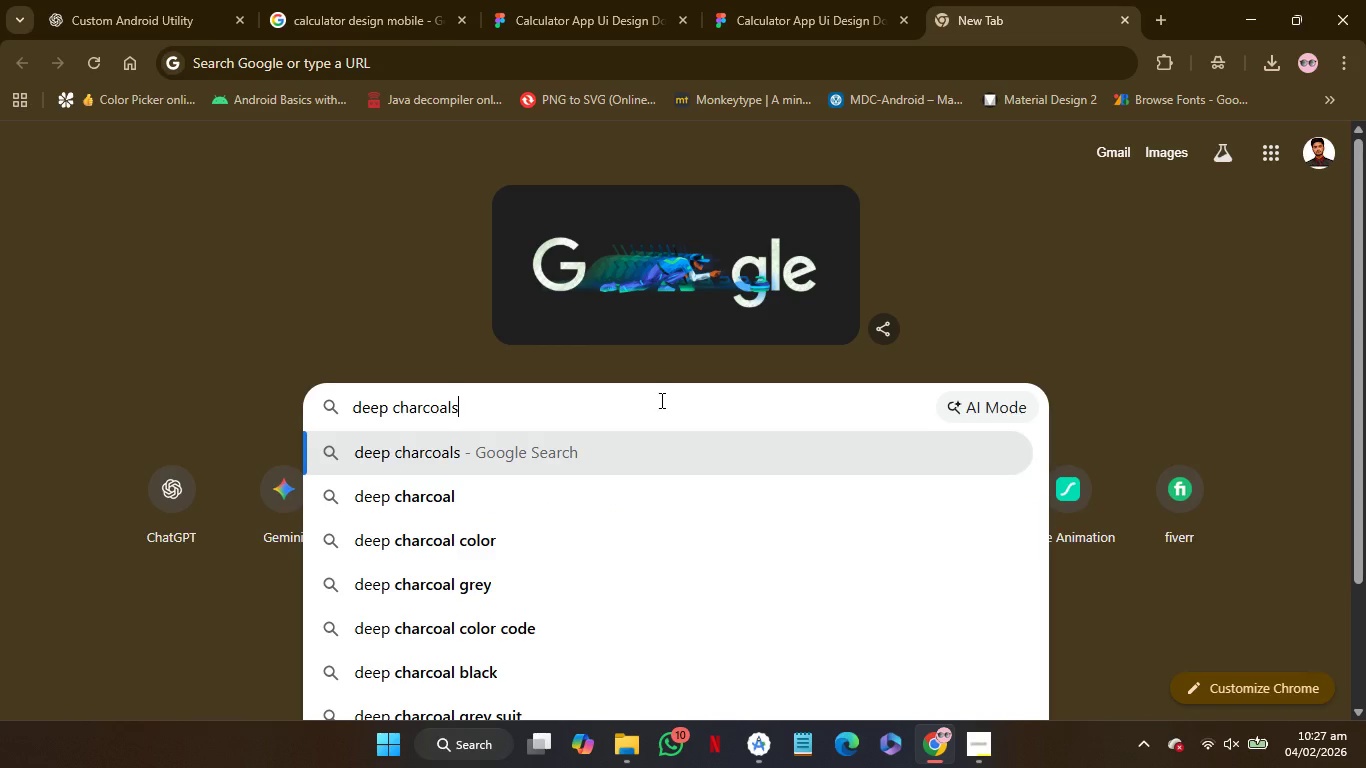 
key(Enter)
 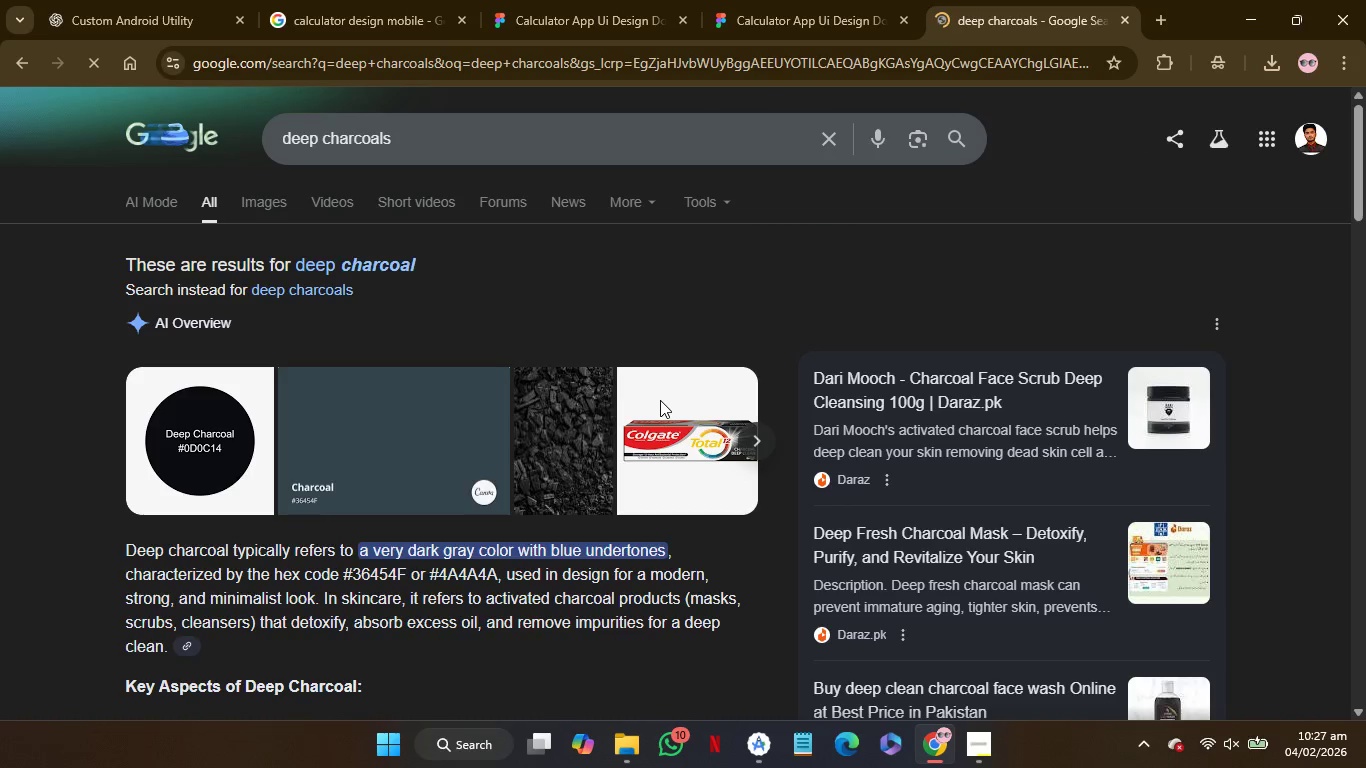 
mouse_move([104, 523])
 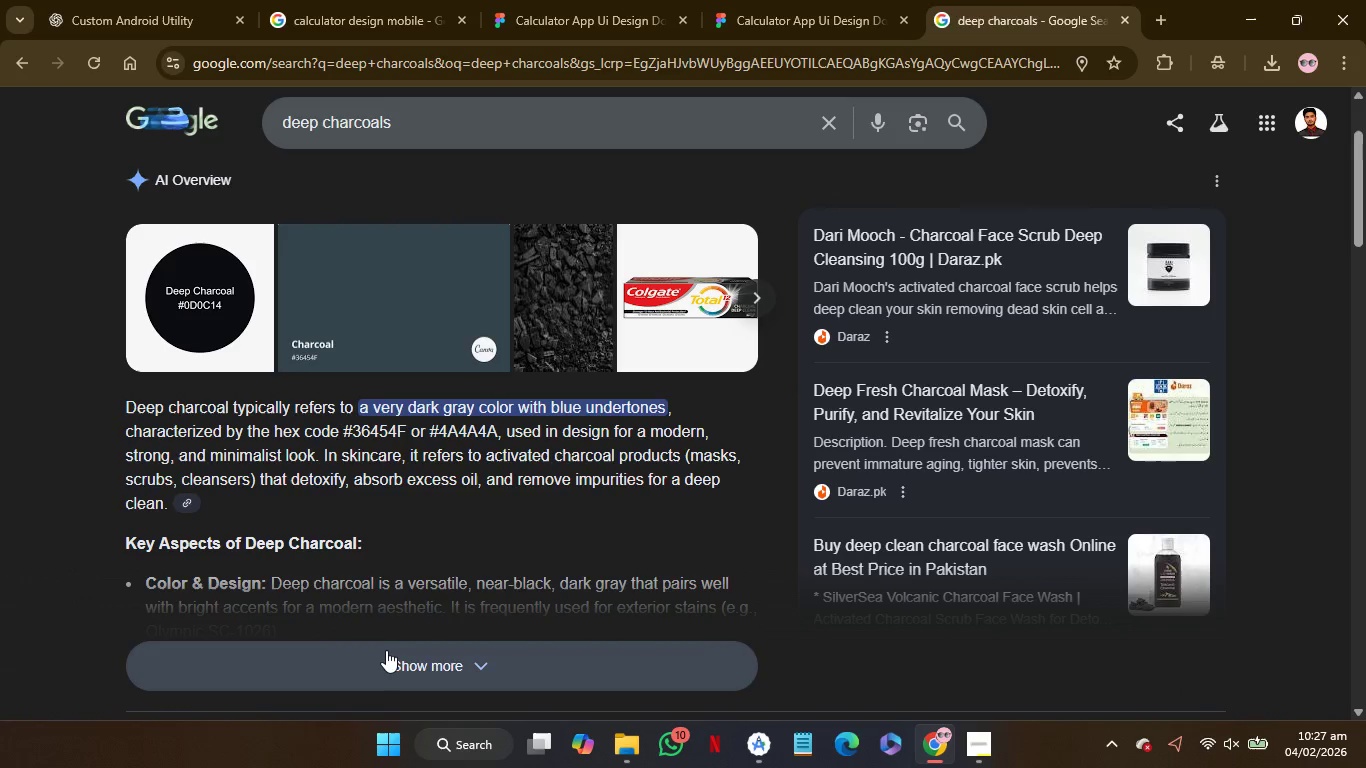 
left_click([386, 650])
 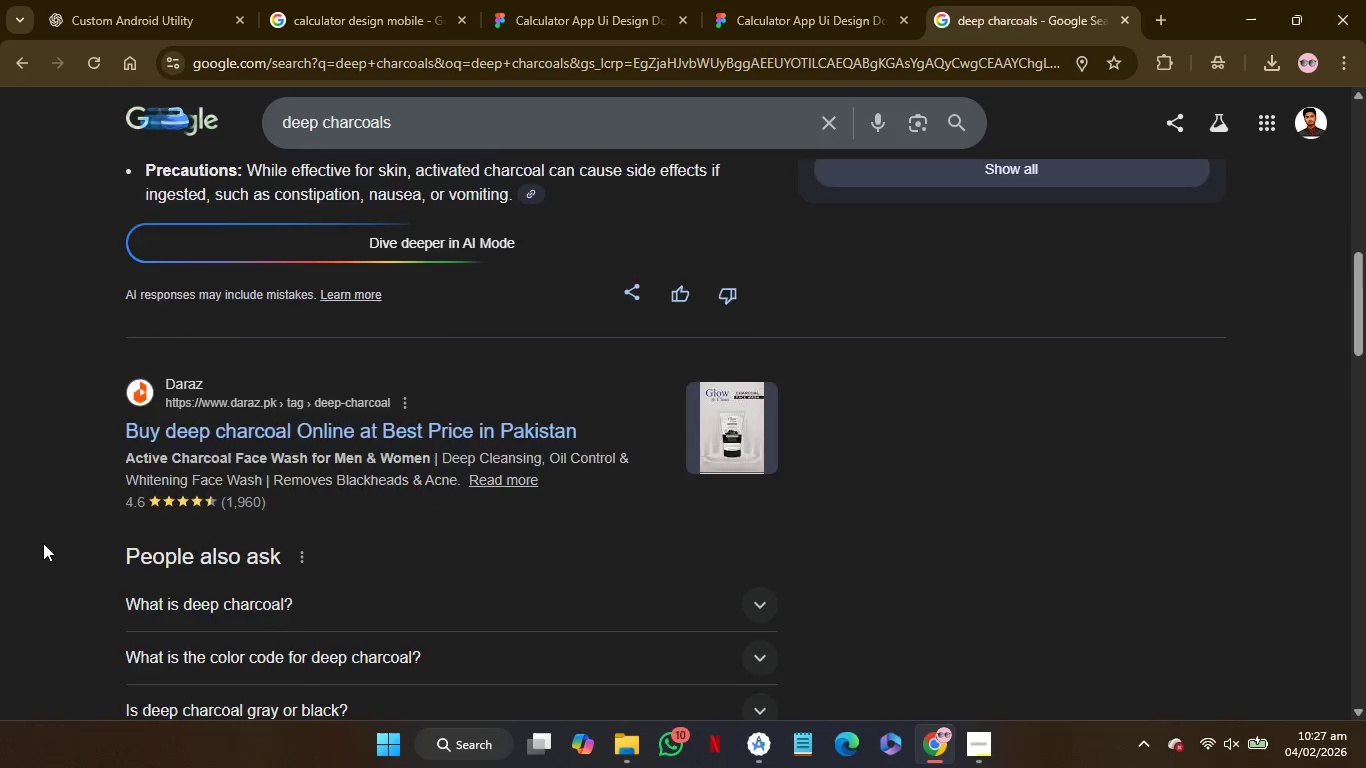 
wait(10.62)
 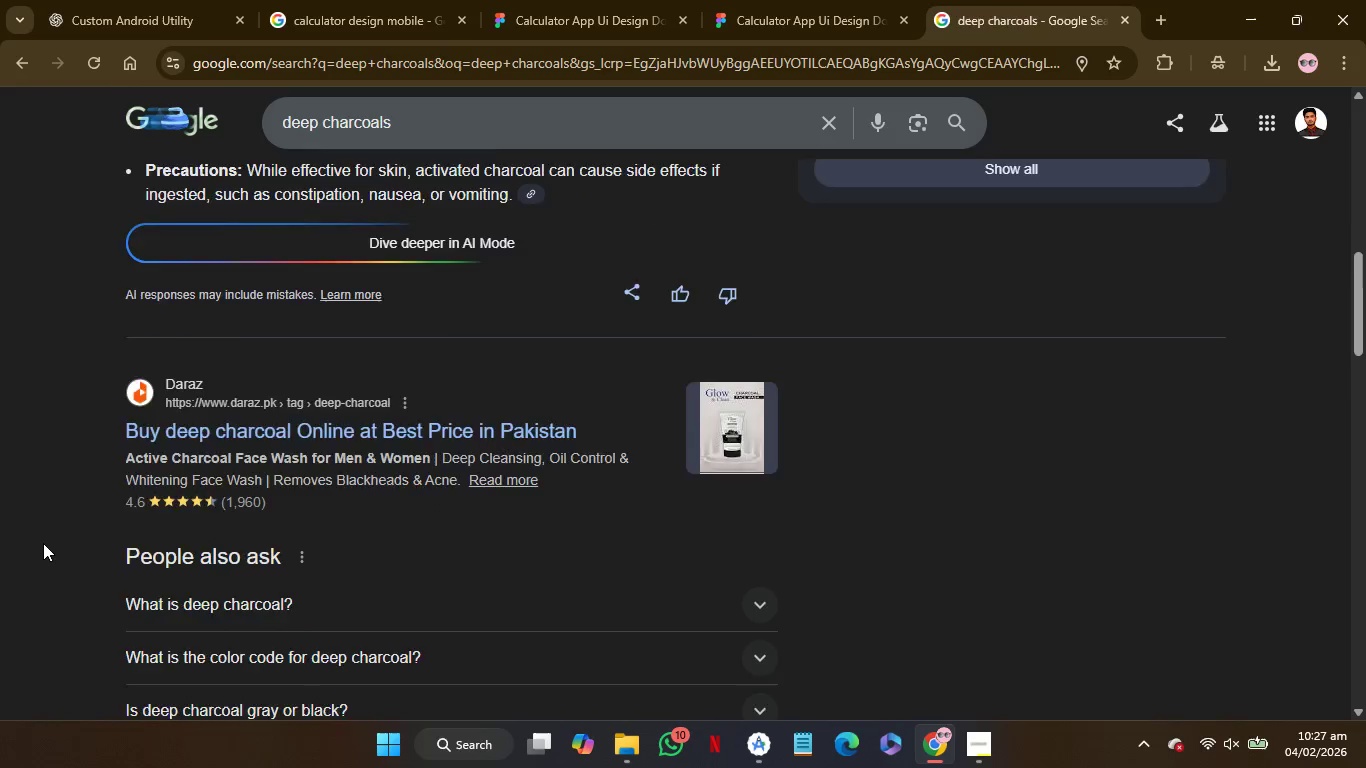 
left_click([259, 470])